 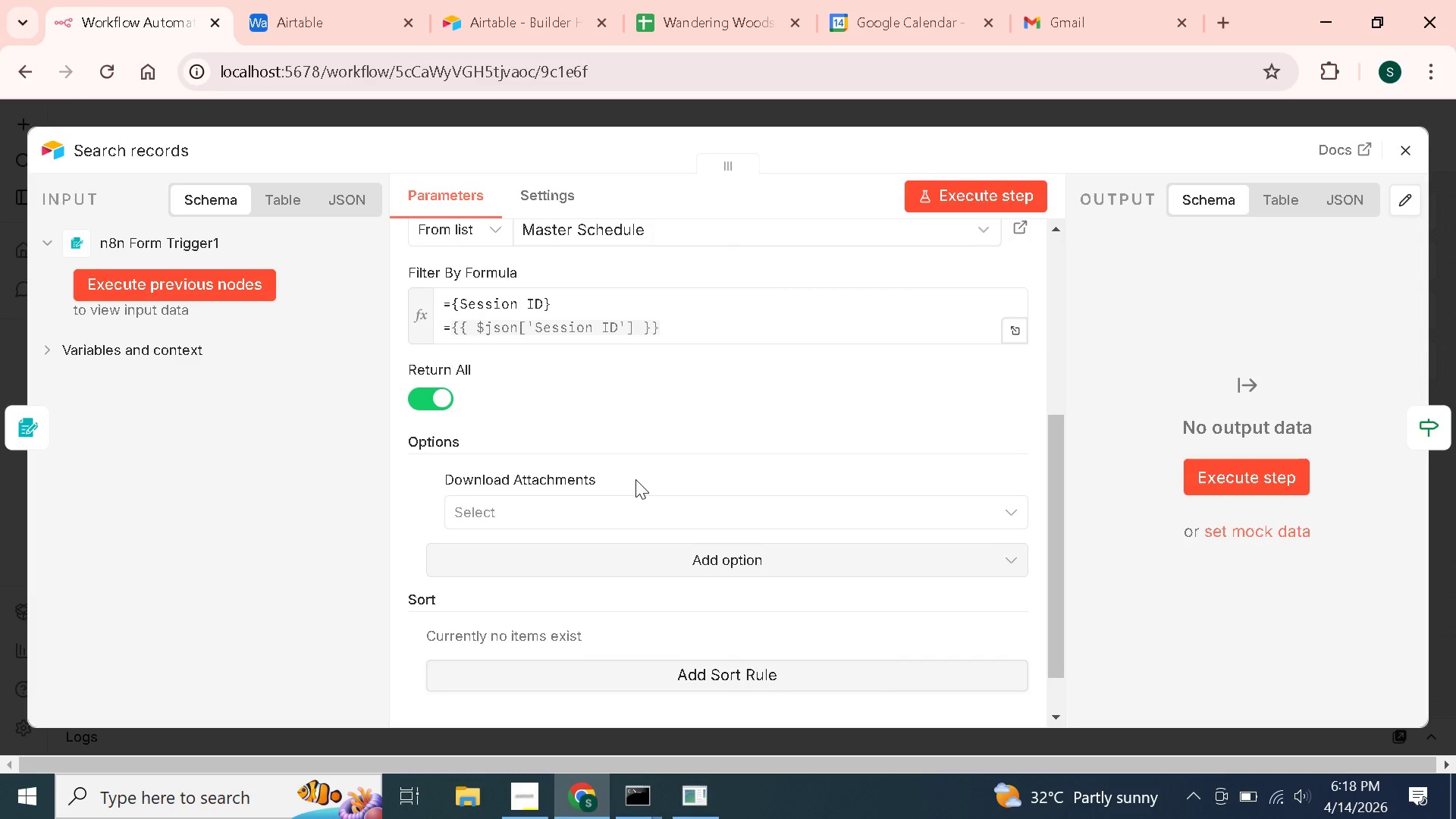 
scroll: coordinate [635, 479], scroll_direction: up, amount: 5.0
 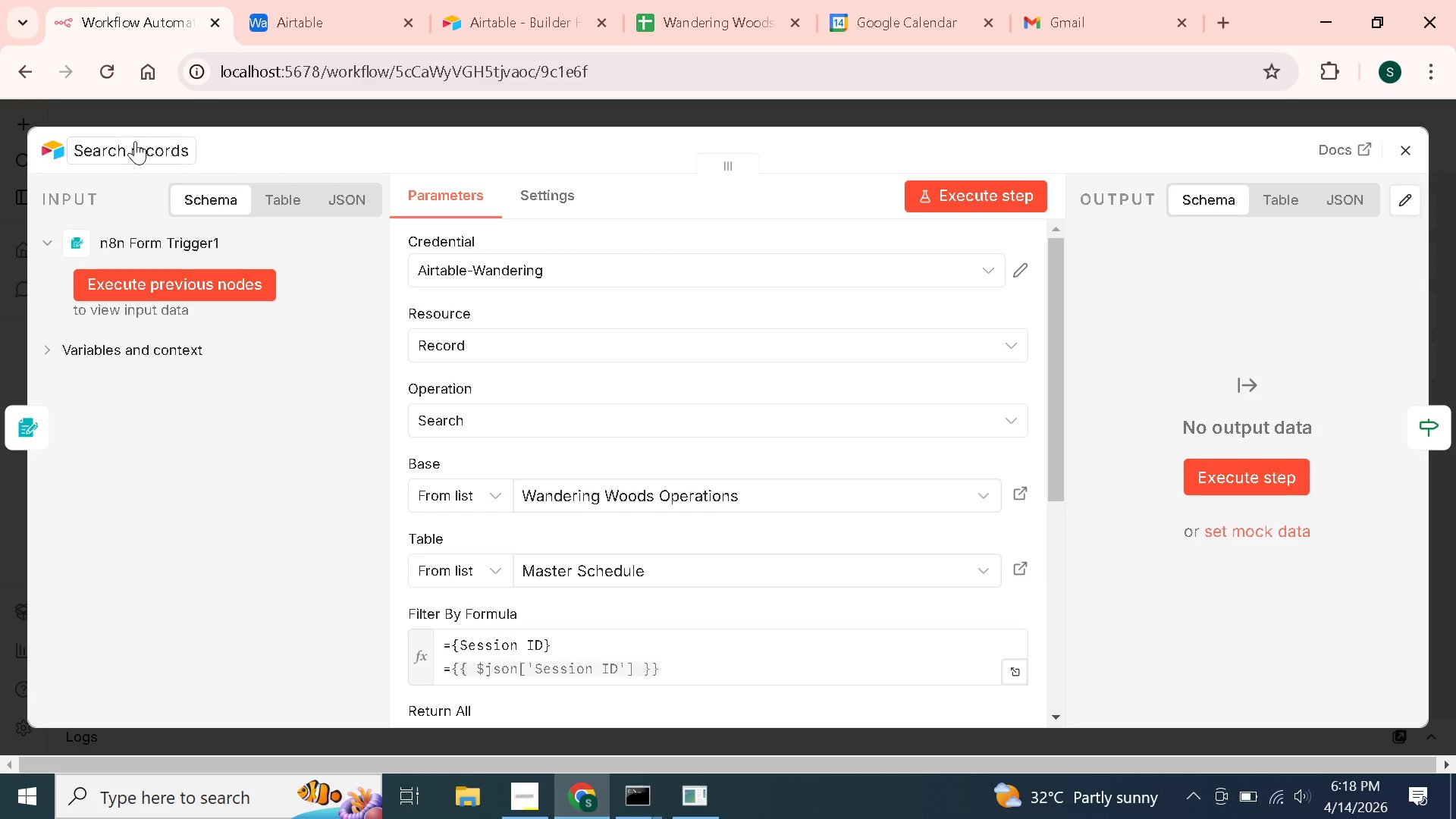 
left_click([140, 143])
 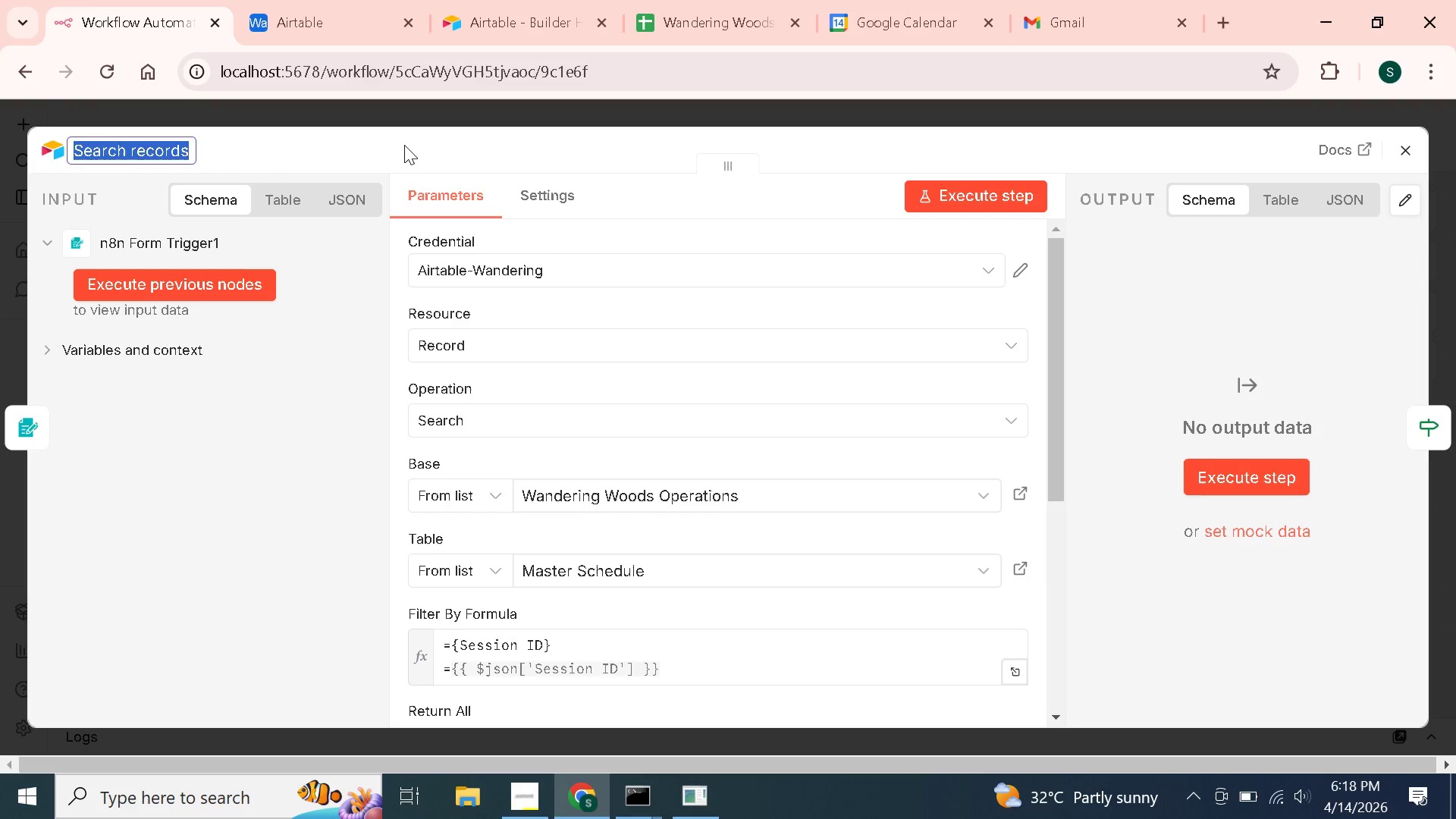 
wait(8.53)
 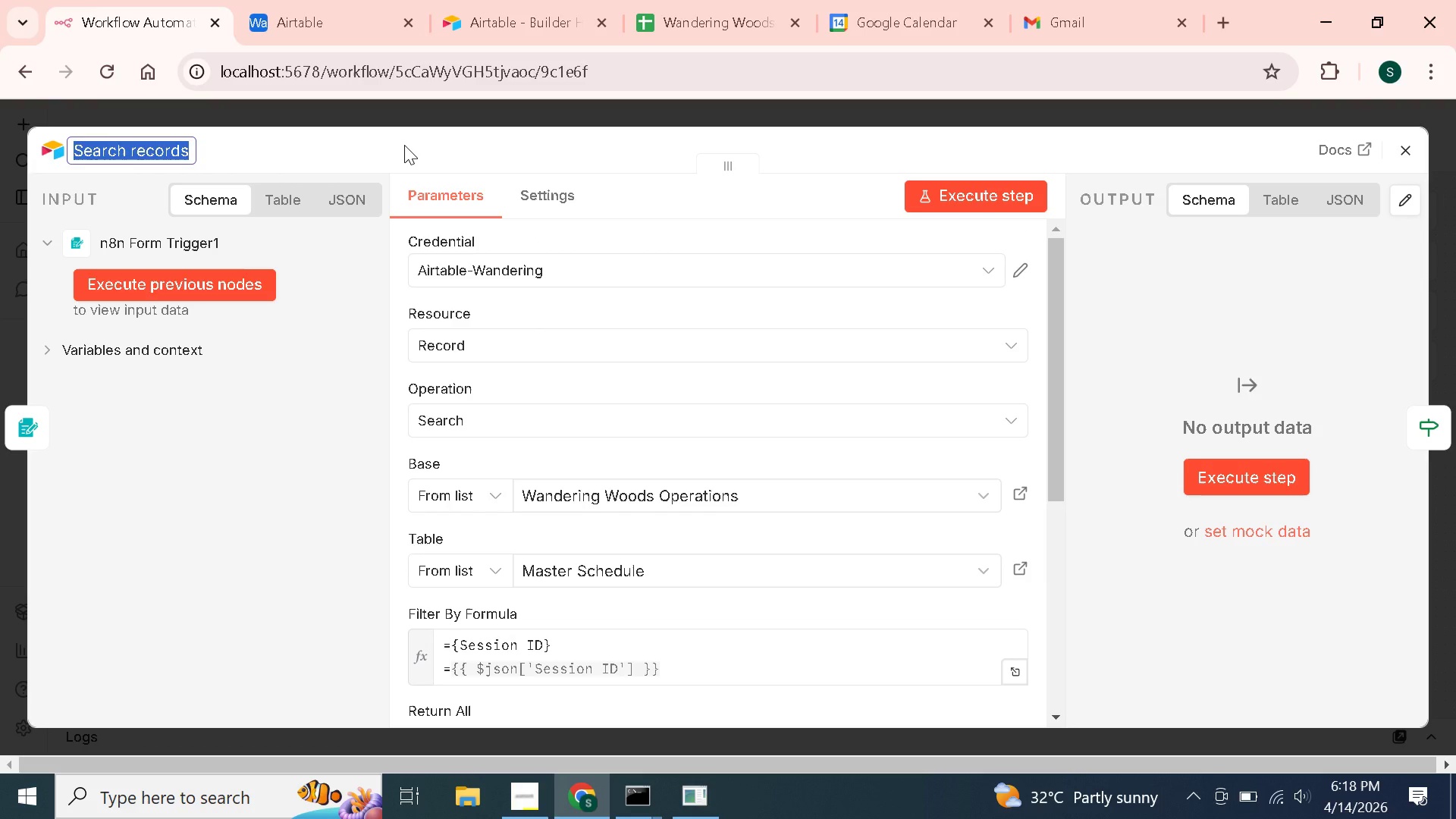 
left_click([1403, 140])
 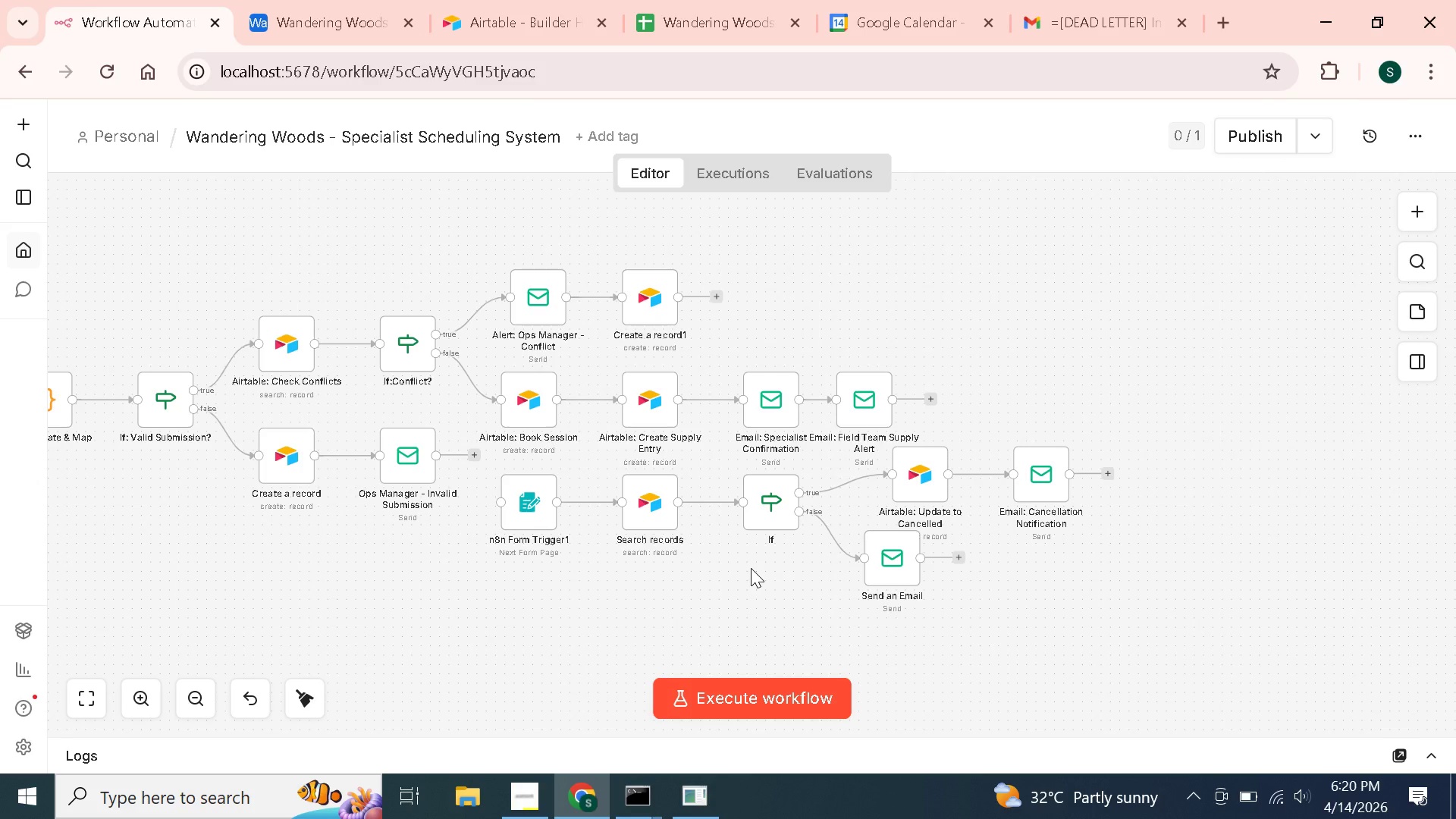 
wait(88.62)
 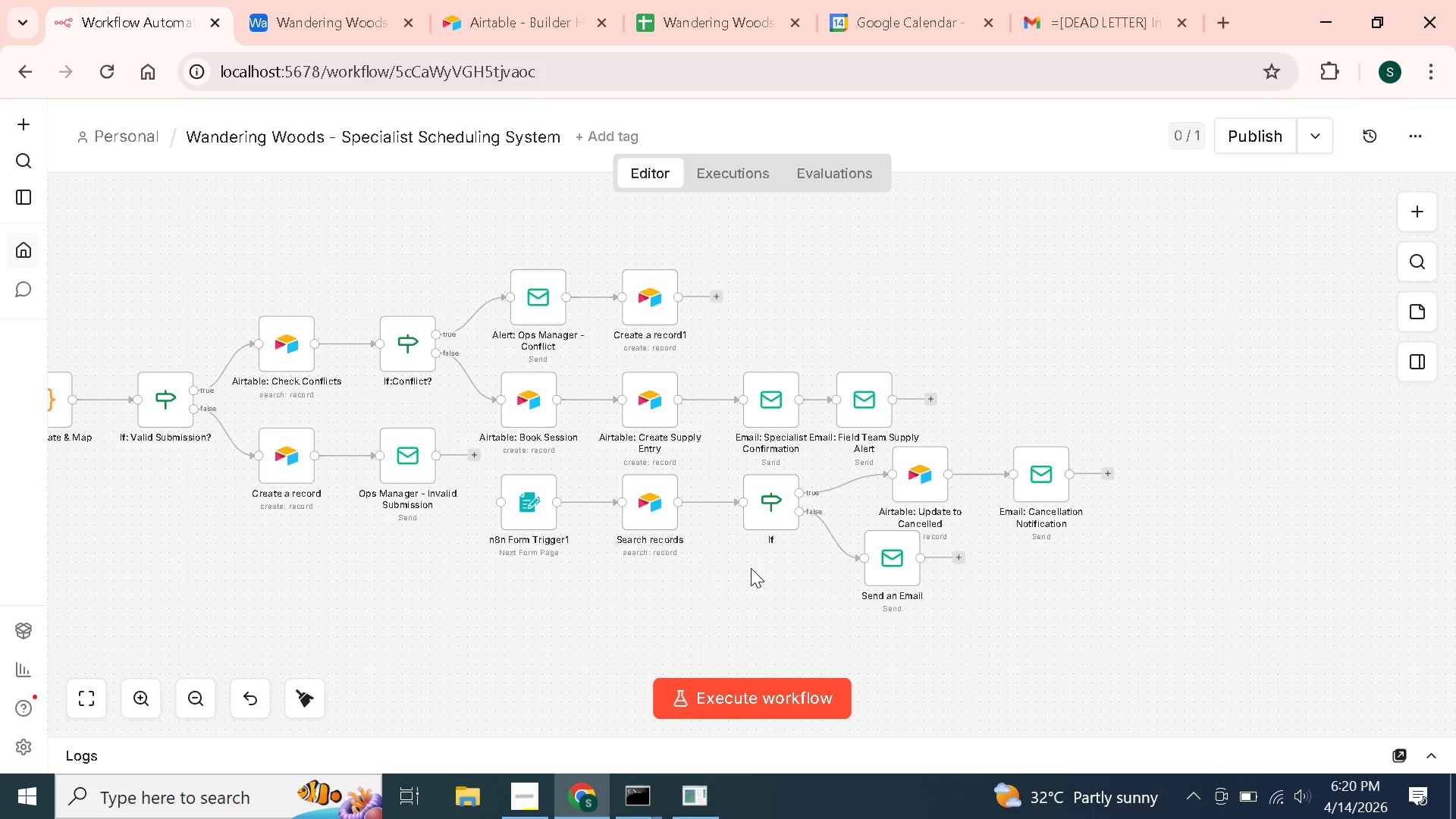 
double_click([653, 504])
 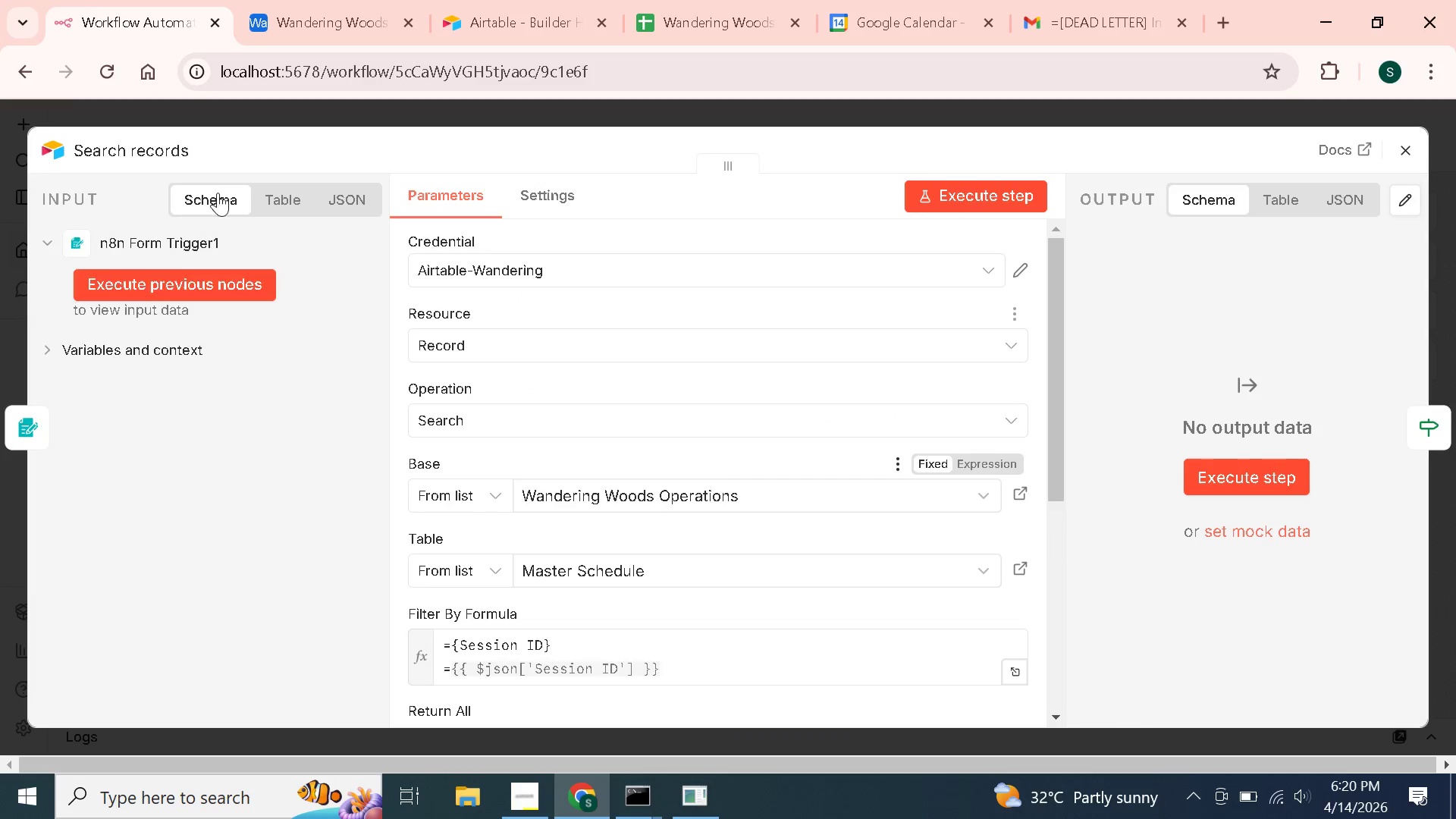 
left_click([153, 148])
 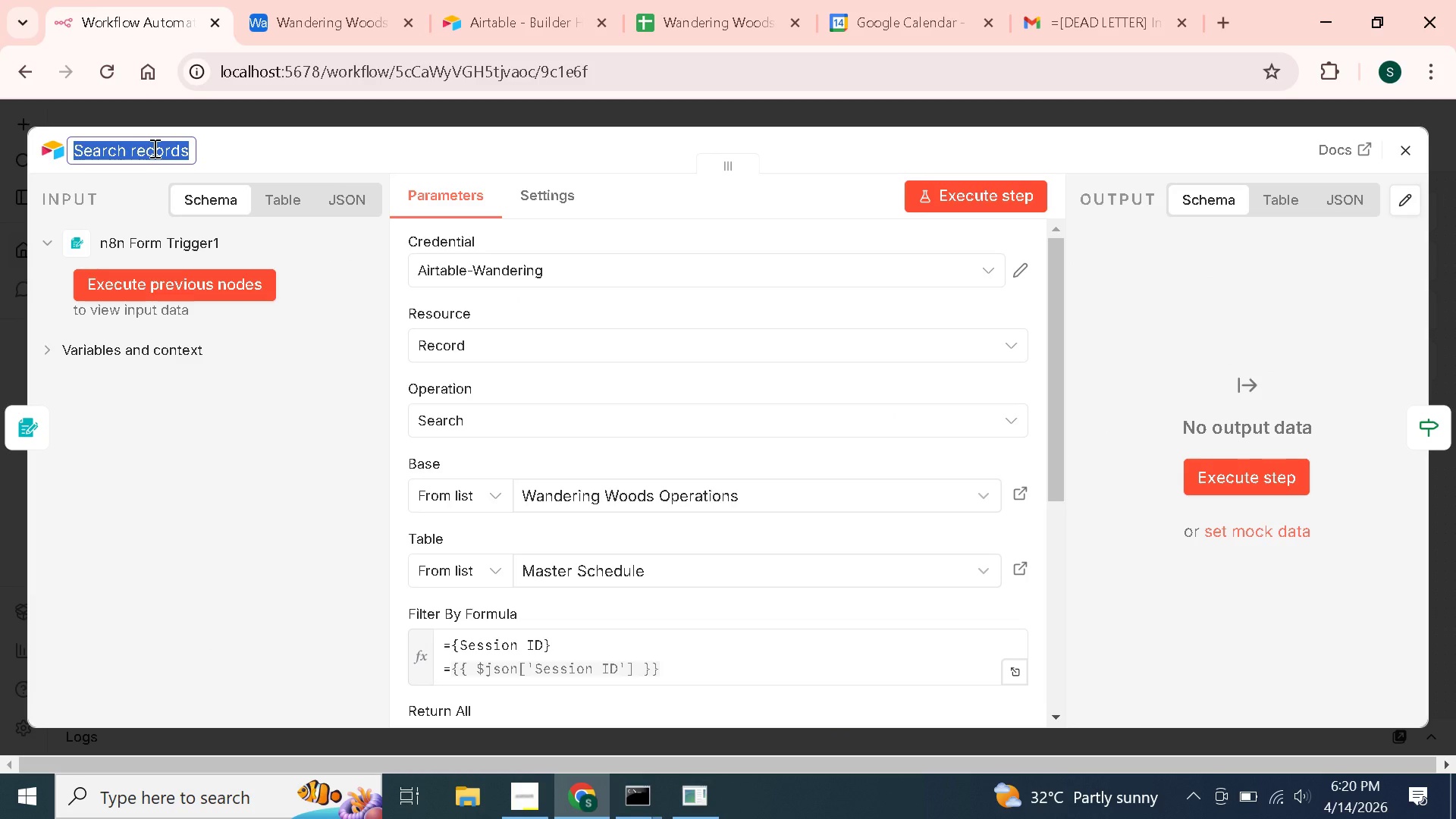 
type(Airtable: )
 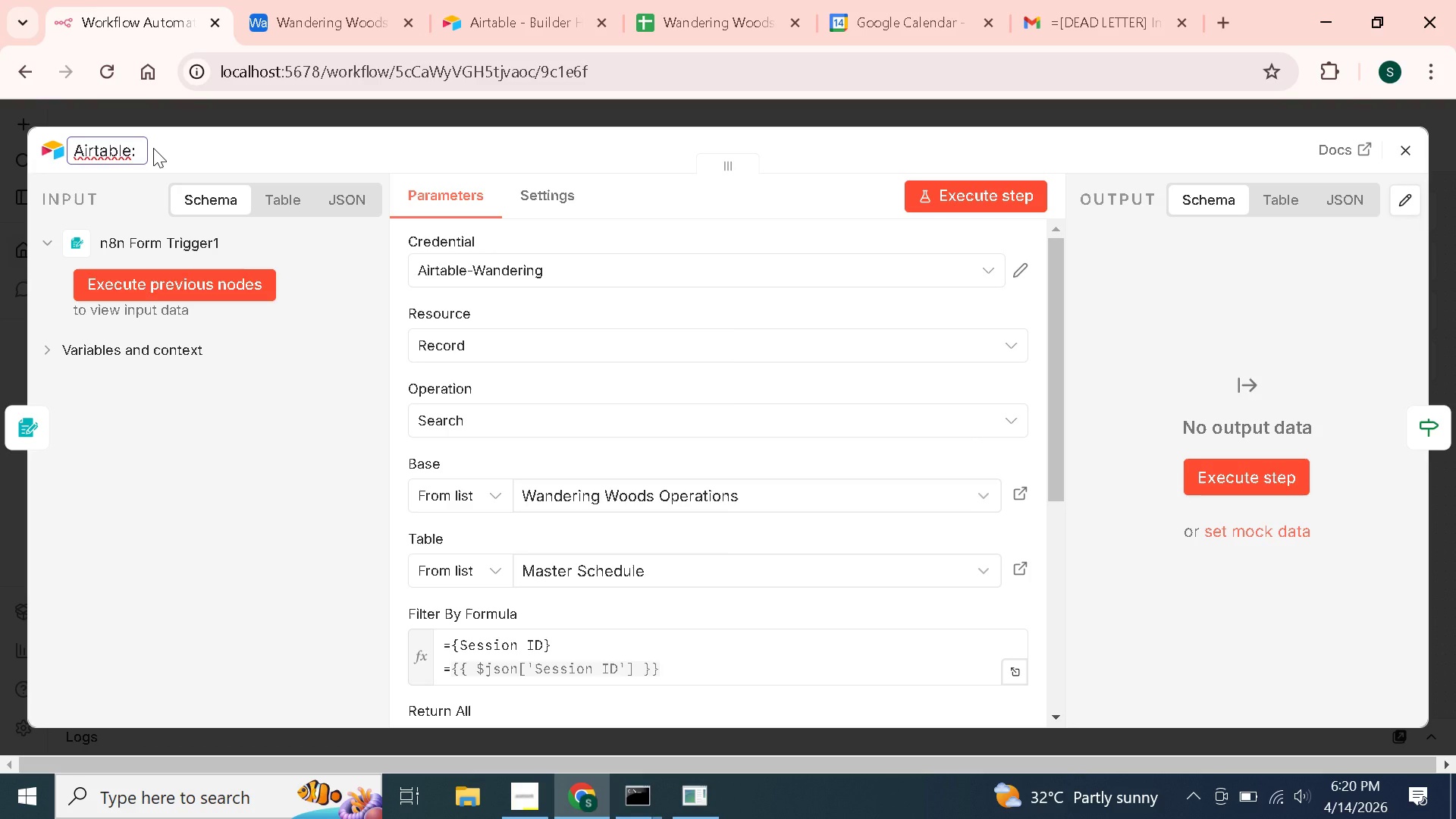 
type(Find Session)
 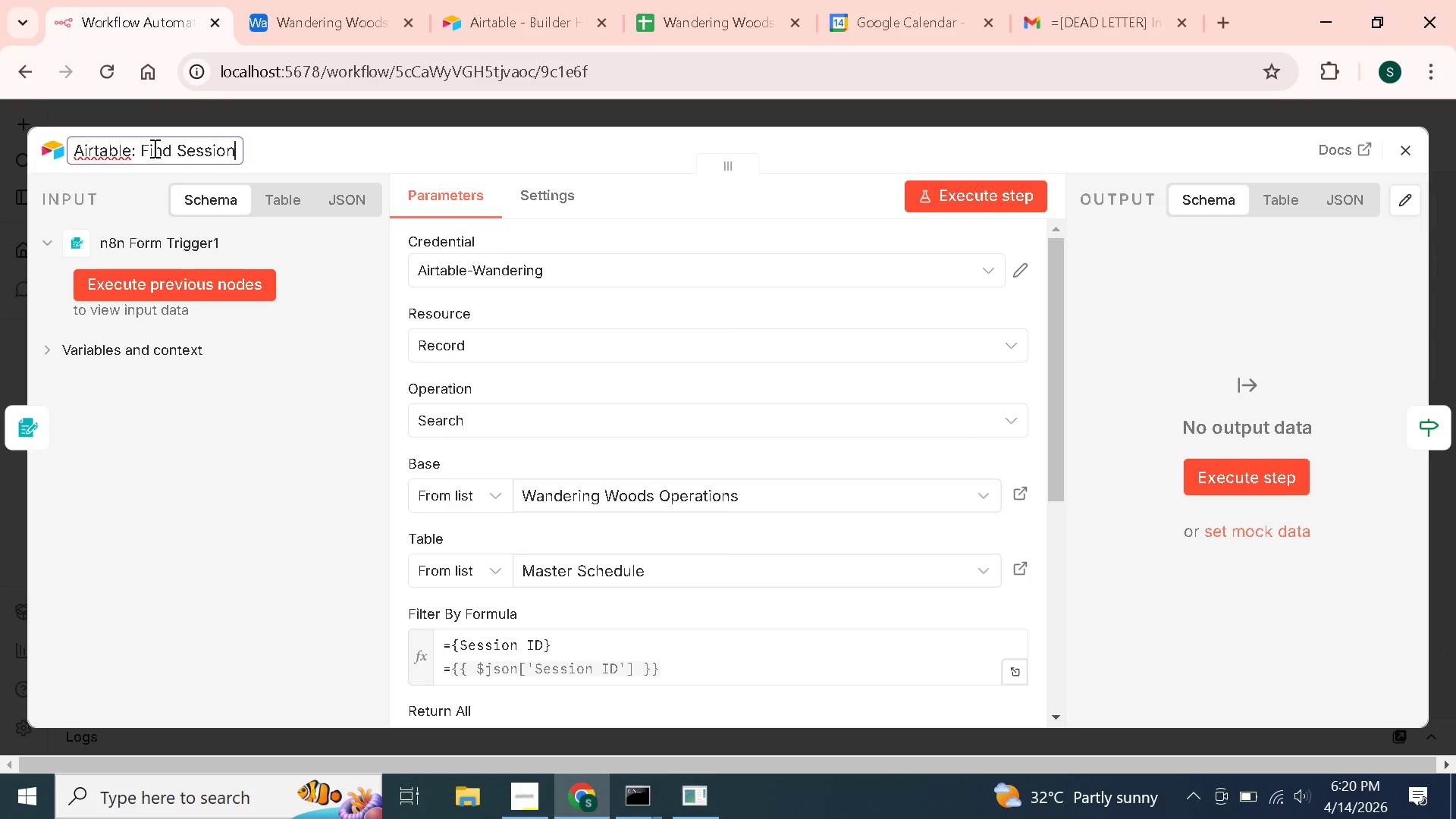 
scroll: coordinate [654, 410], scroll_direction: down, amount: 1.0
 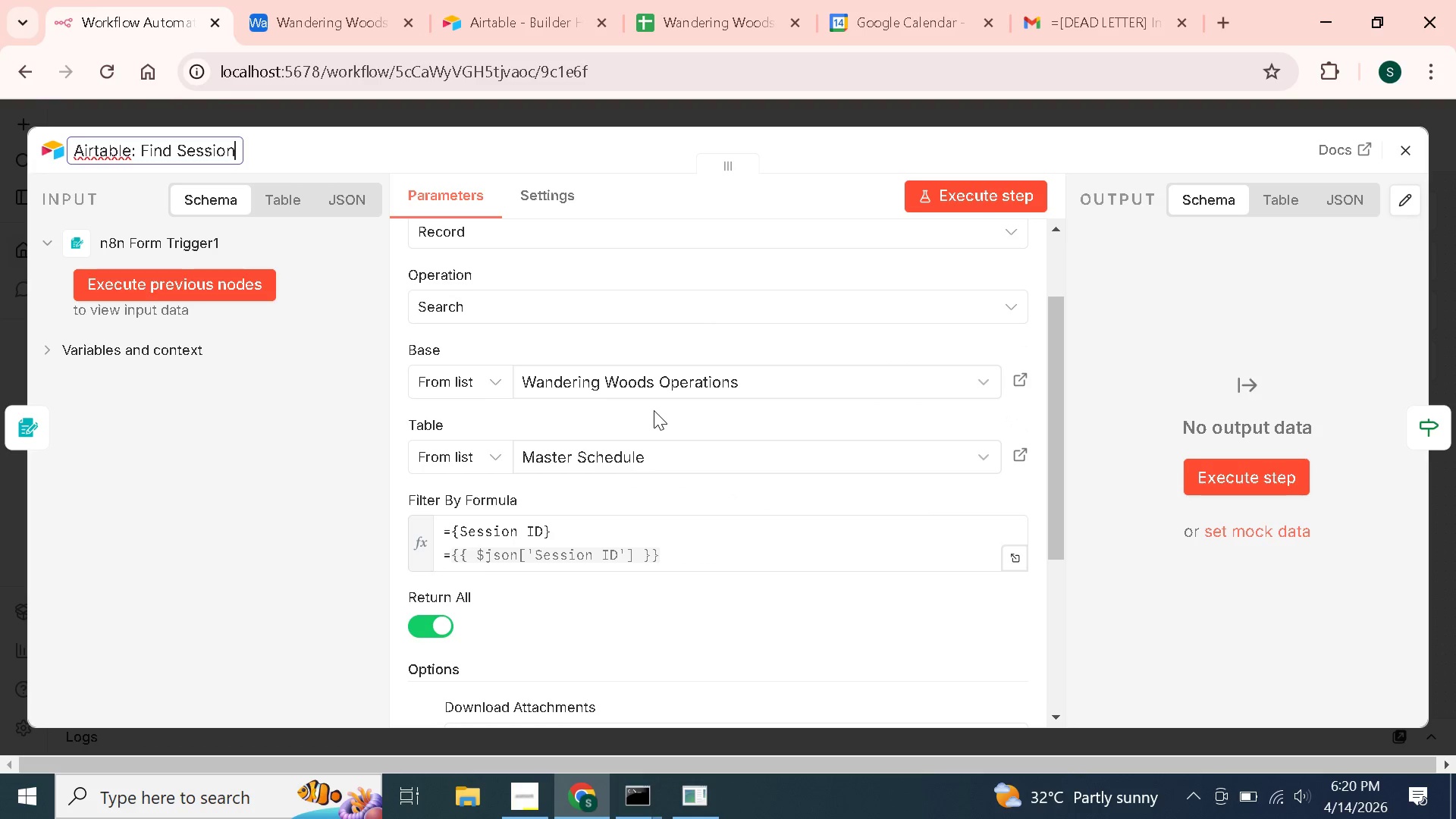 
scroll: coordinate [510, 365], scroll_direction: up, amount: 1.0
 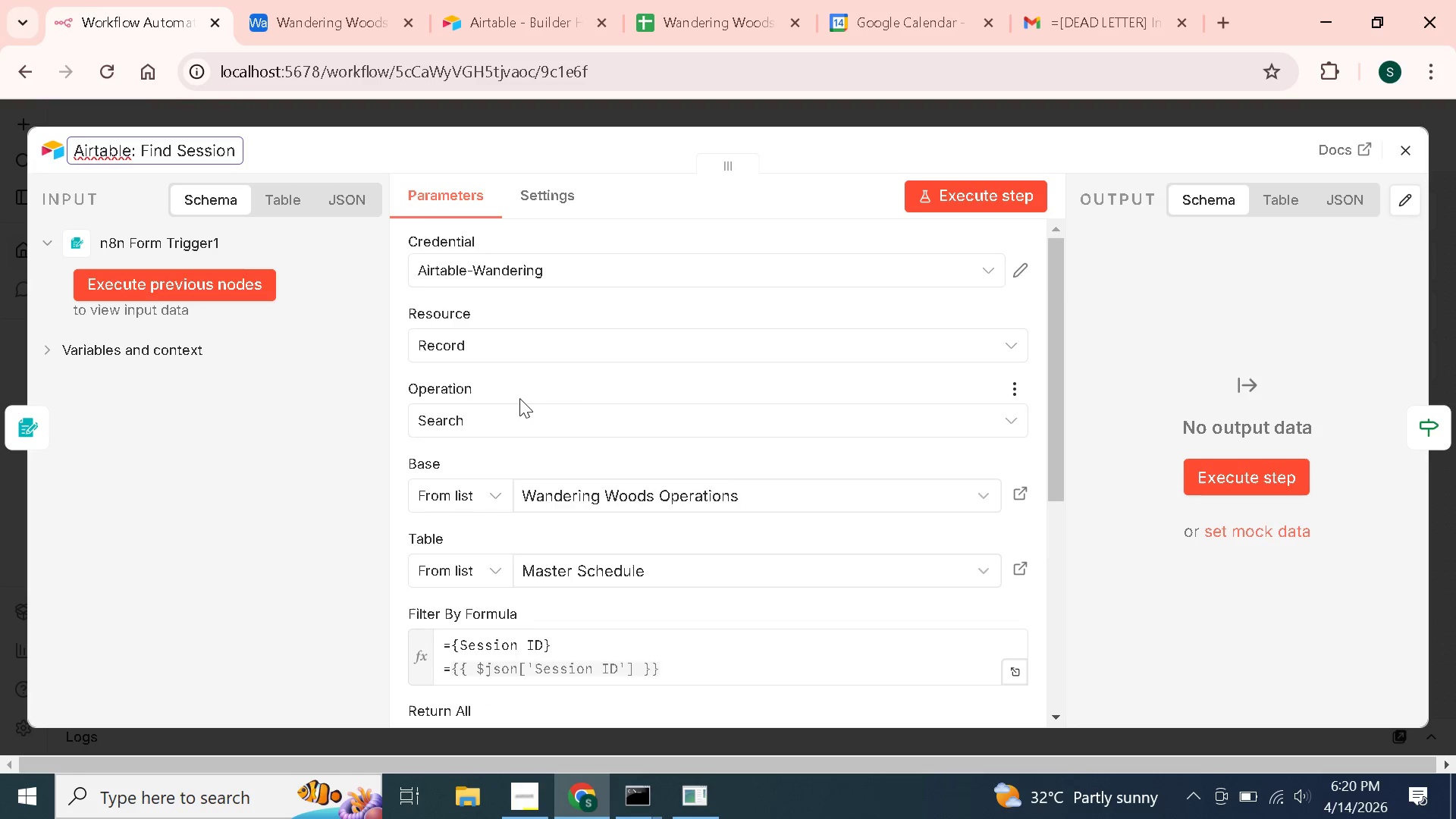 
scroll: coordinate [519, 398], scroll_direction: down, amount: 1.0
 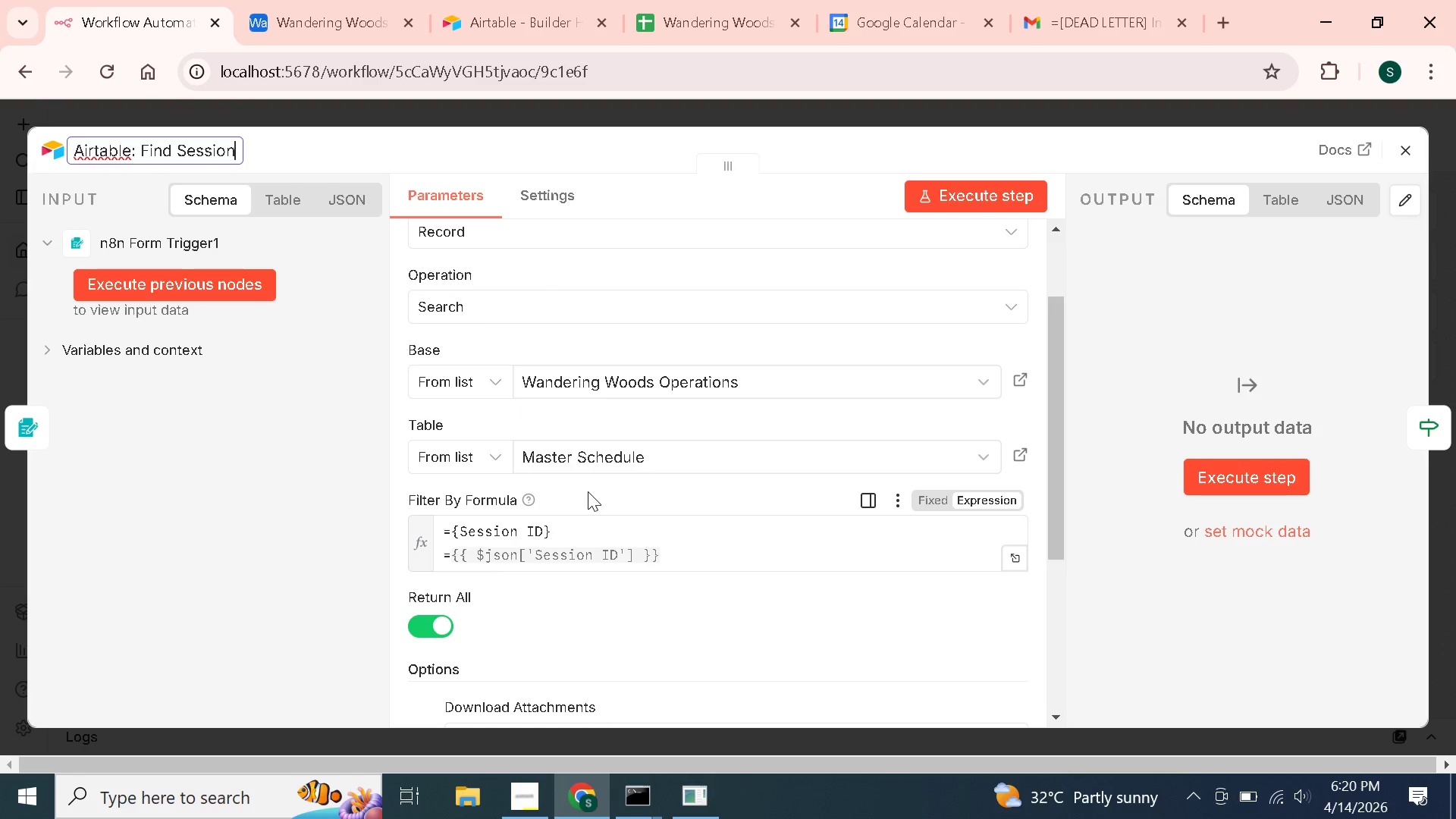 
scroll: coordinate [588, 491], scroll_direction: up, amount: 1.0
 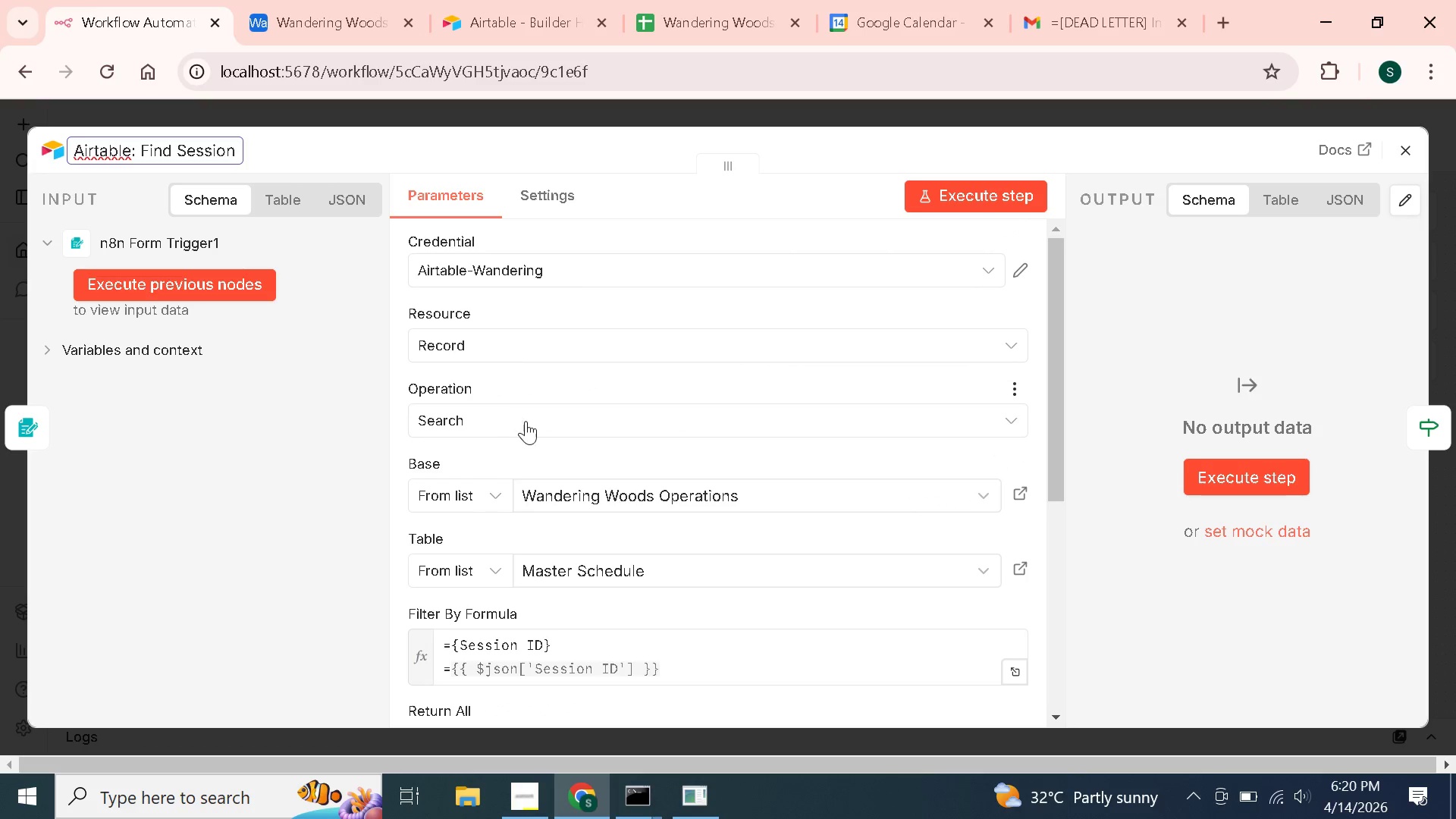 
left_click([529, 425])
 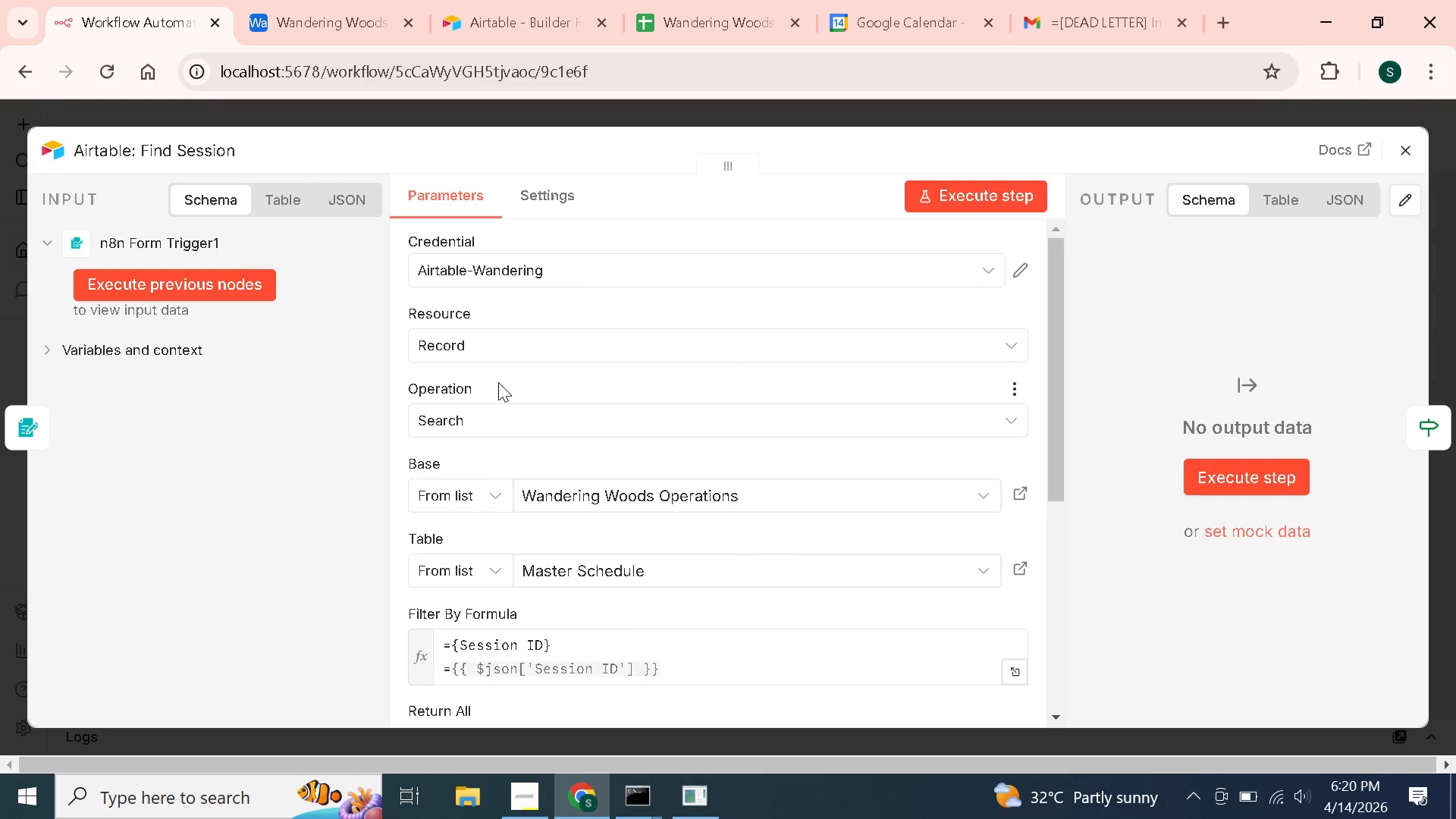 
wait(16.16)
 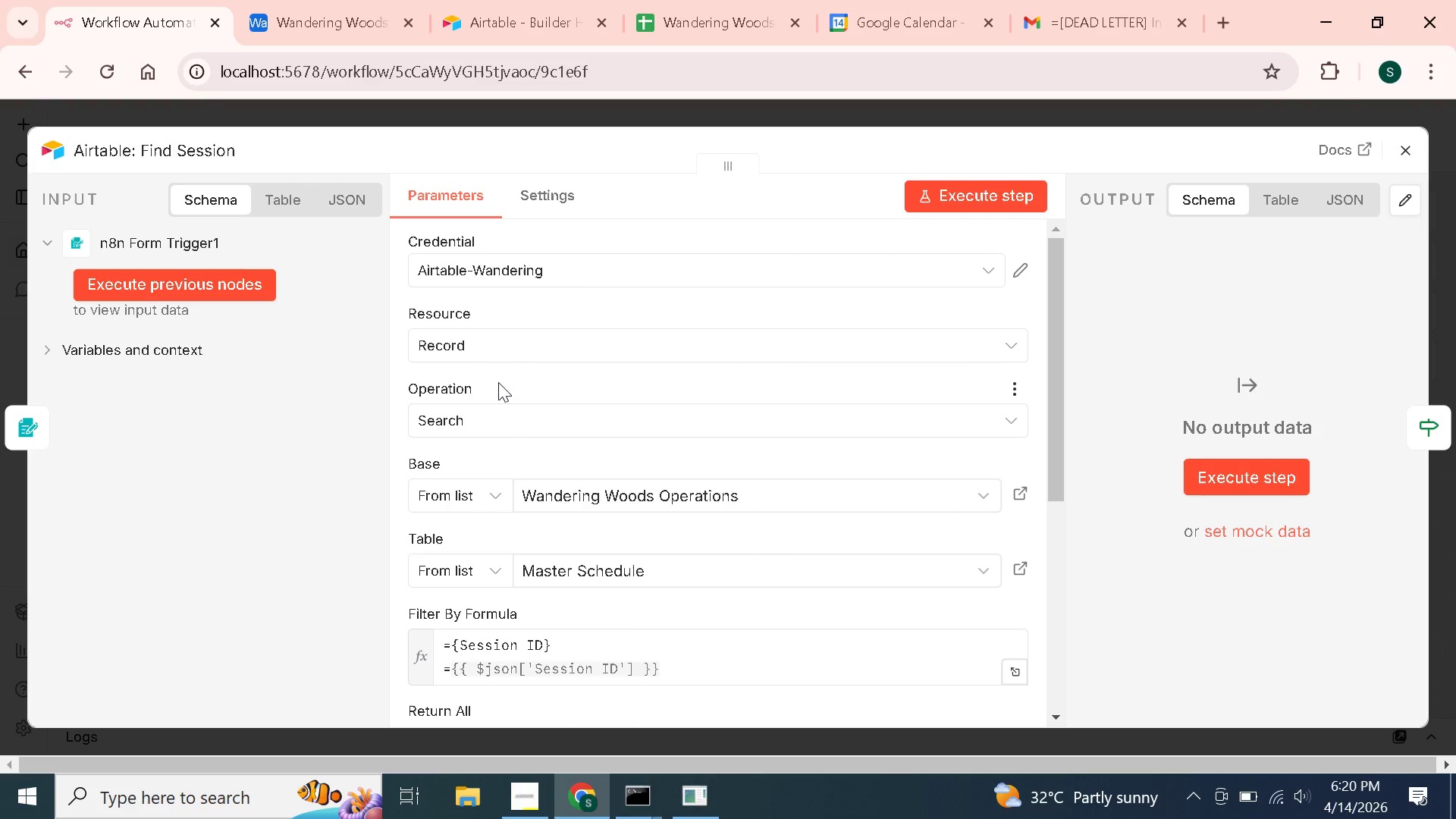 
scroll: coordinate [498, 382], scroll_direction: up, amount: 3.0
 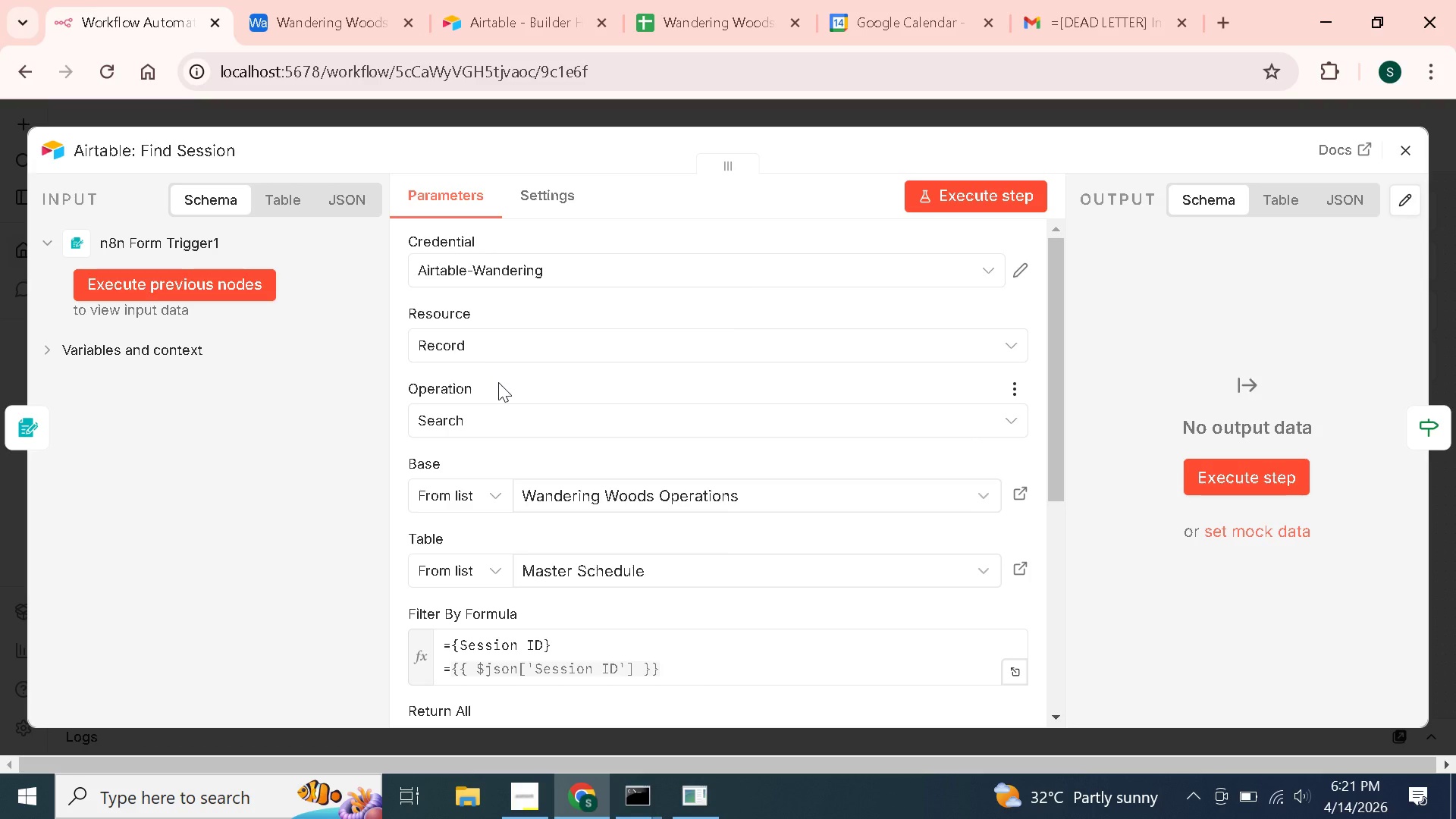 
wait(36.38)
 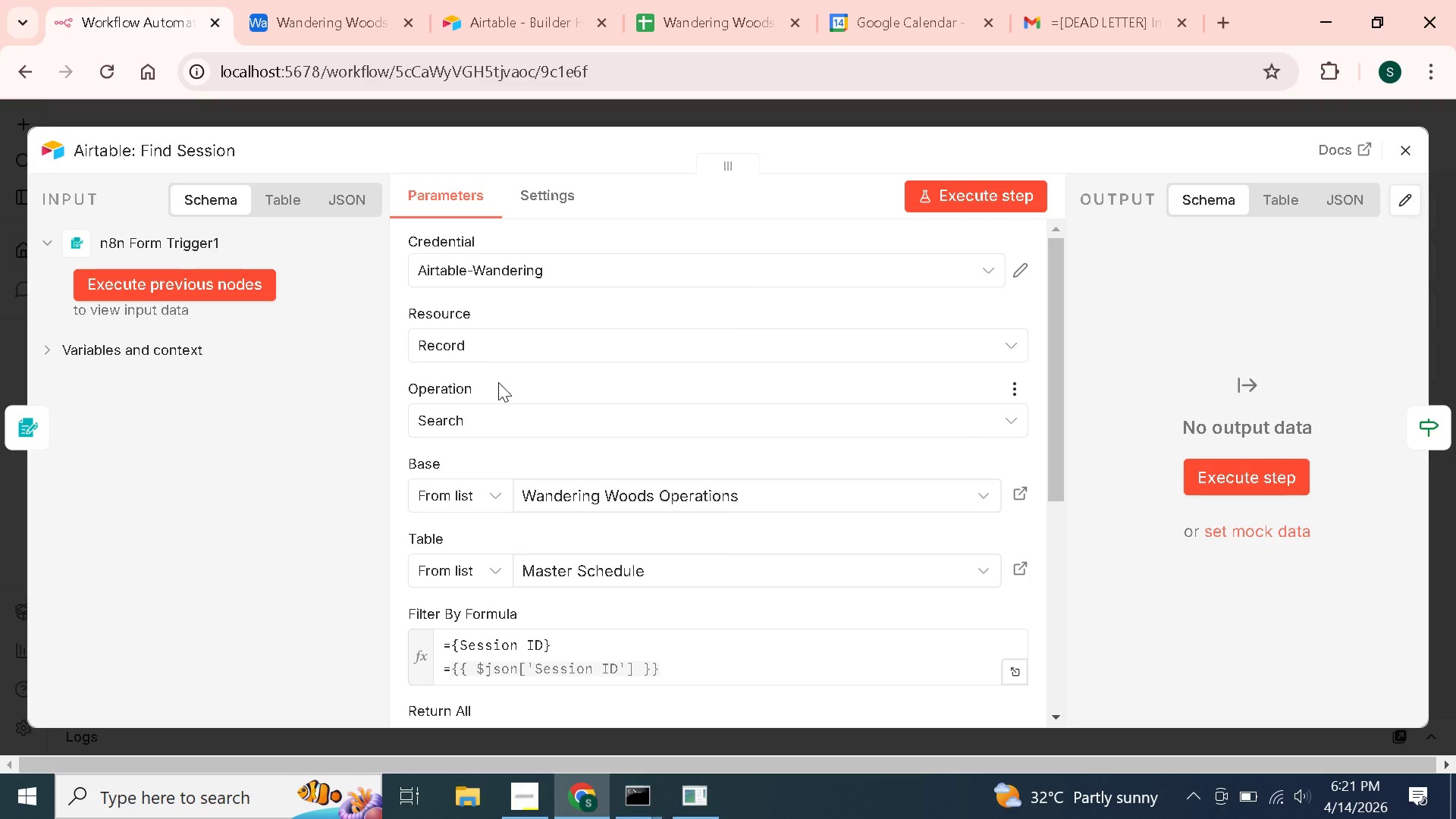 
scroll: coordinate [542, 450], scroll_direction: down, amount: 3.0
 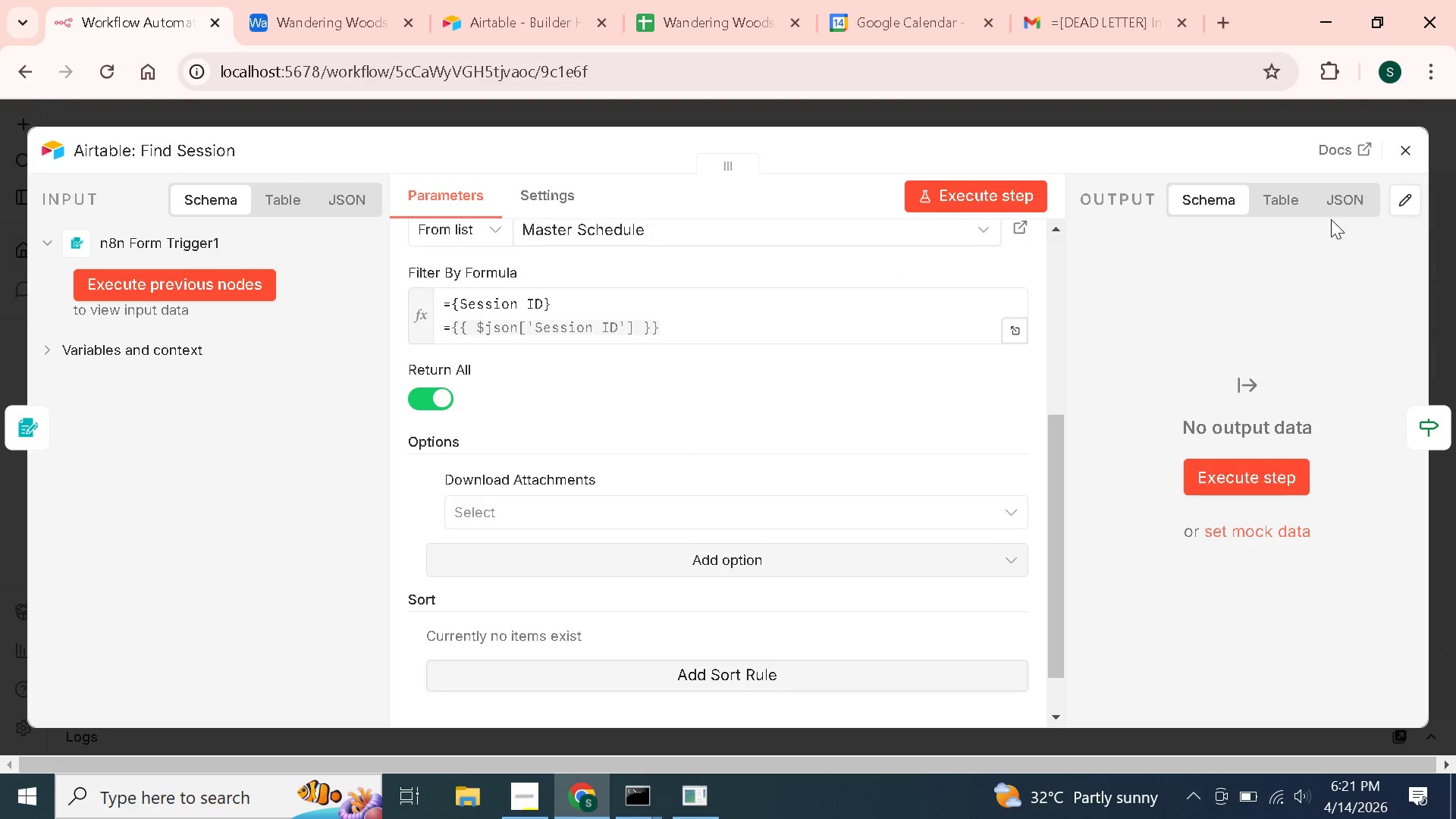 
left_click([1411, 152])
 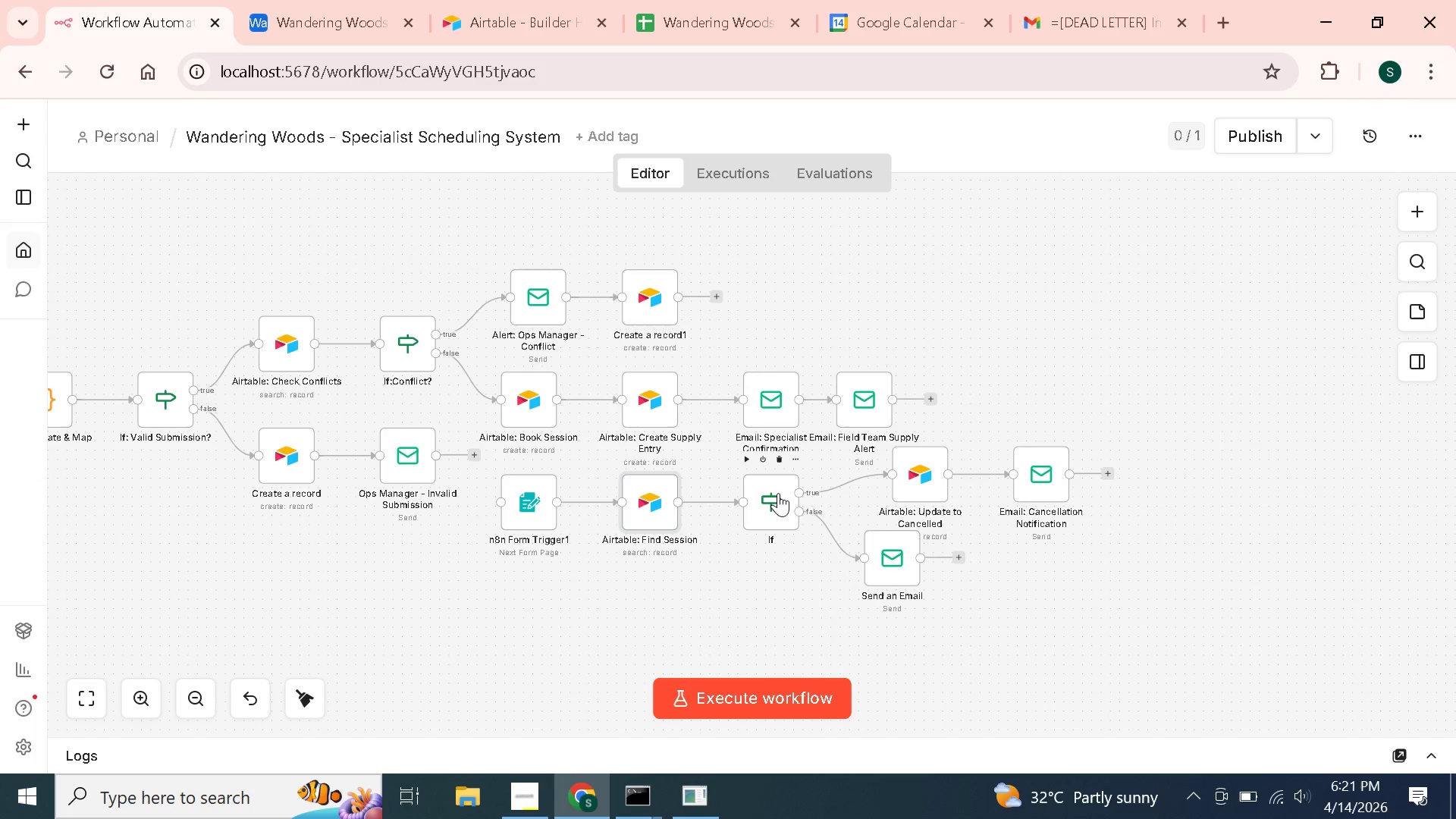 
double_click([778, 493])
 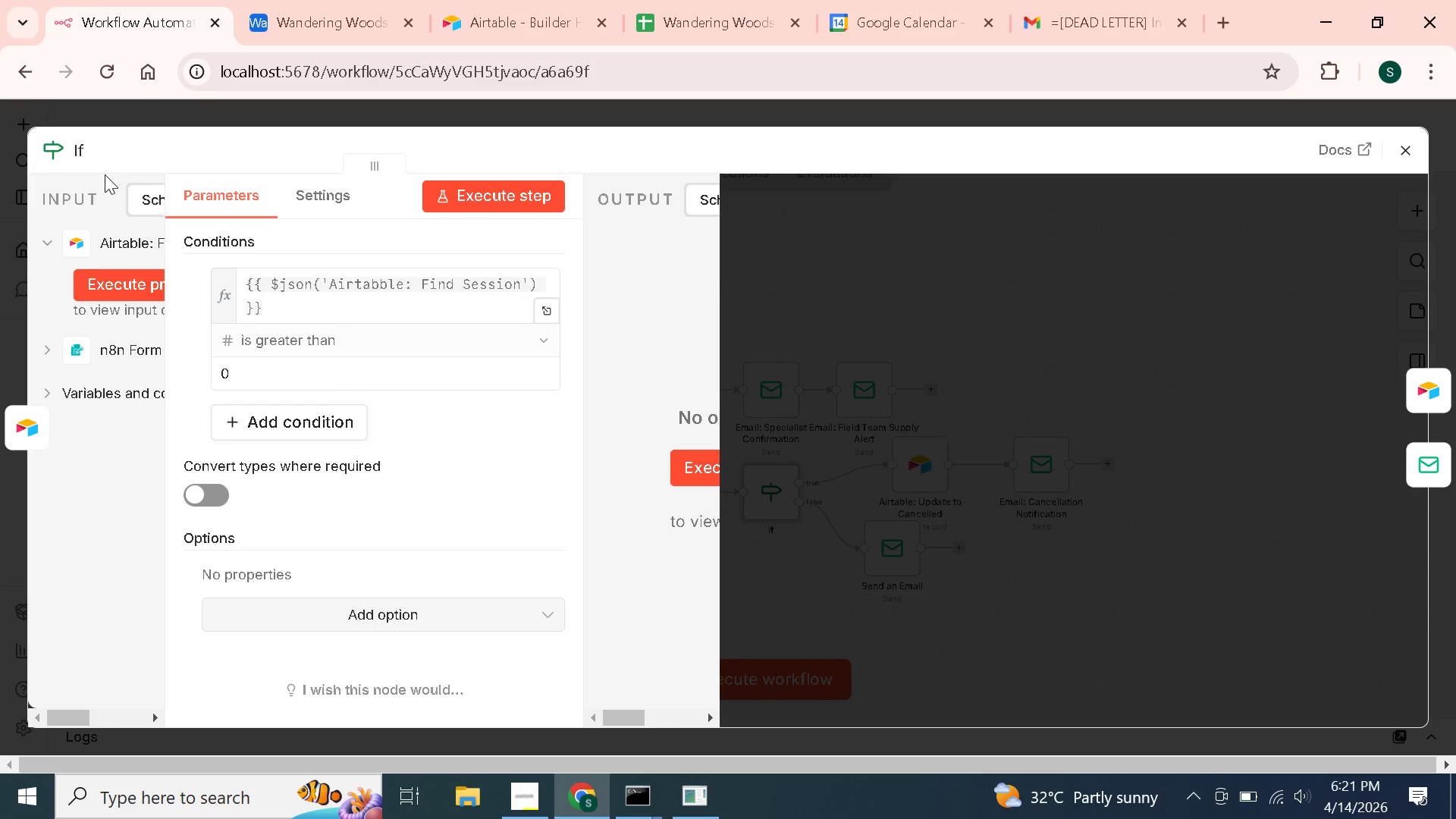 
left_click([83, 145])
 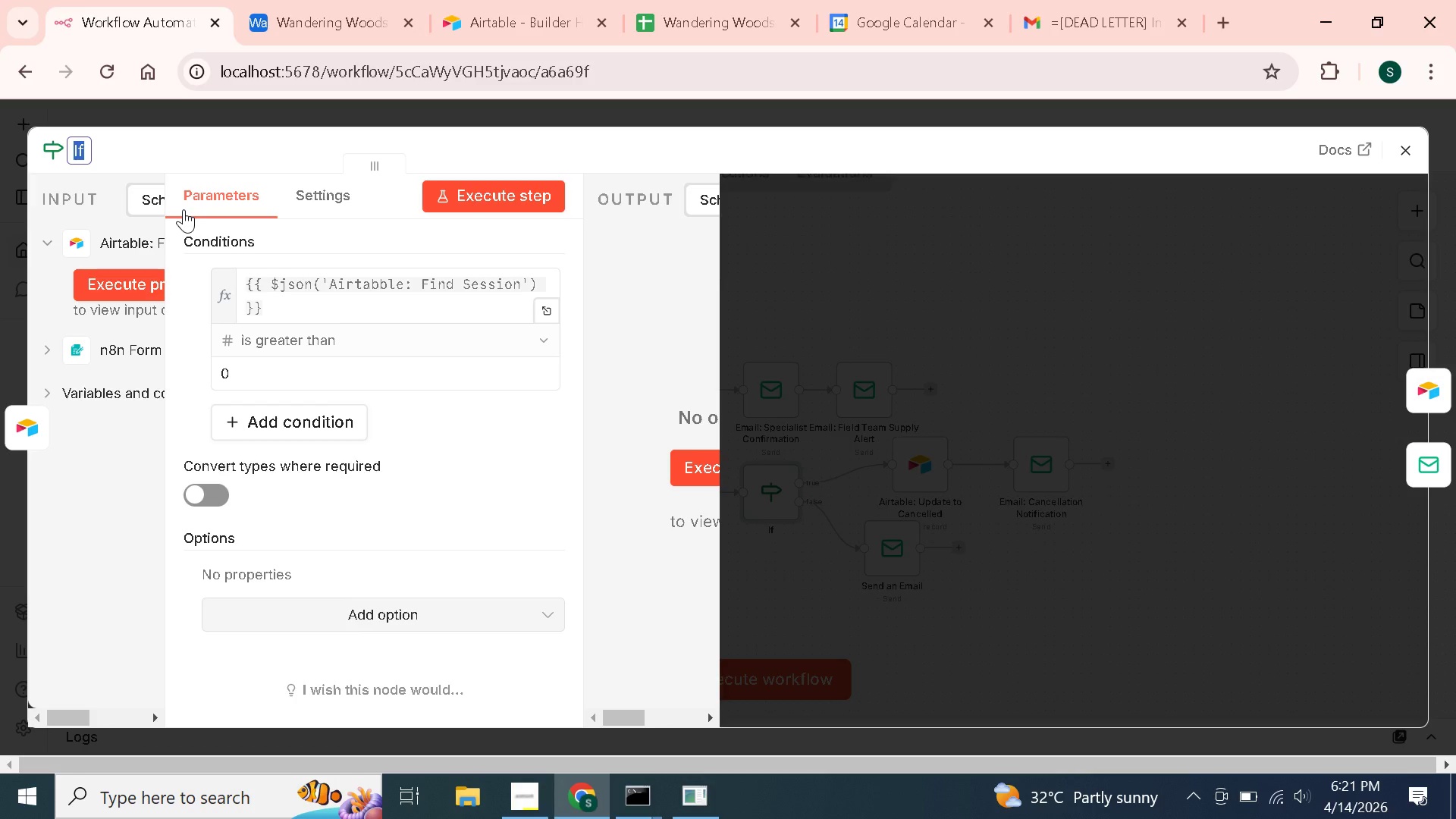 
key(ArrowRight)
 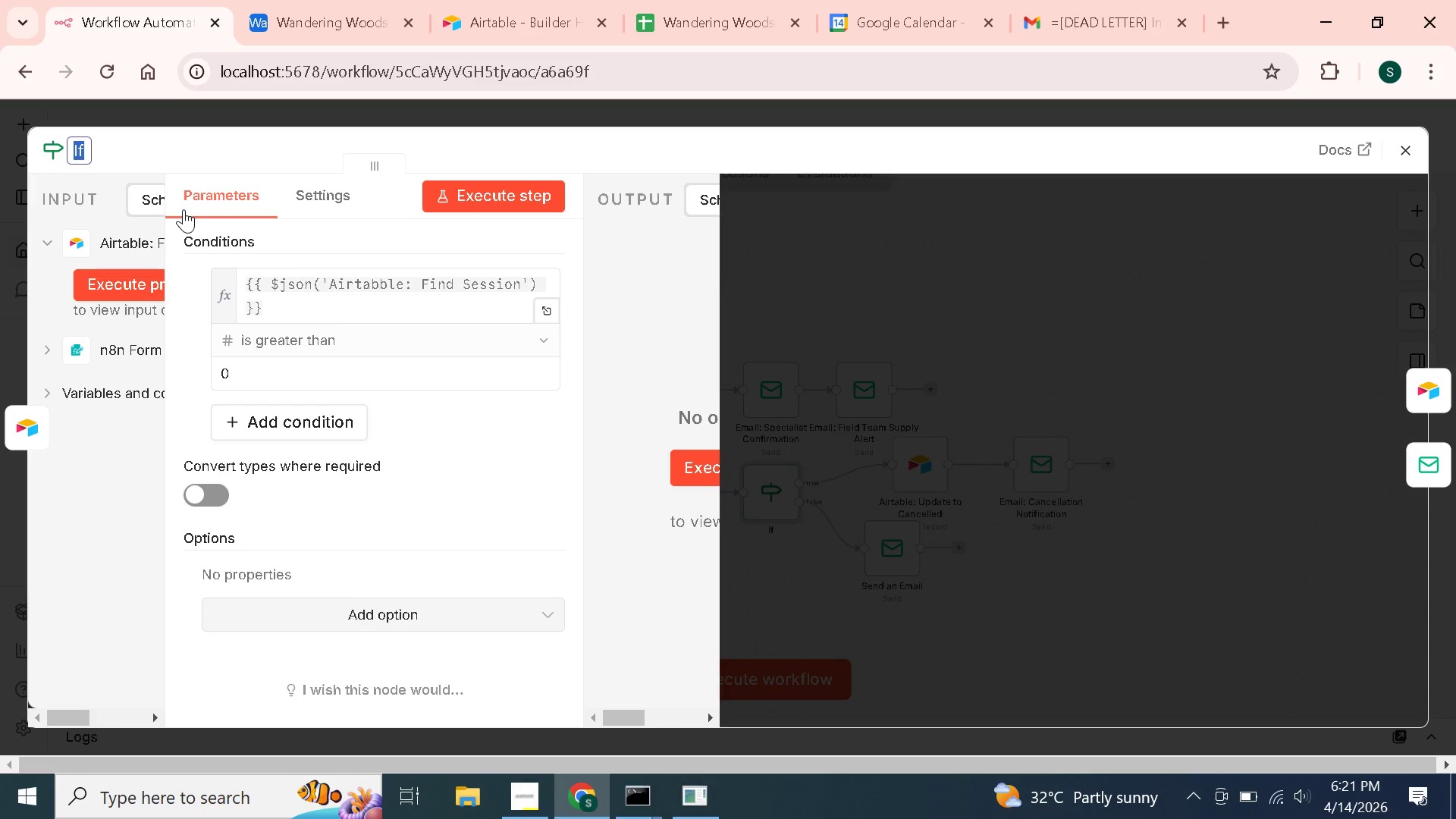 
type(: Sessio )
key(Backspace)
type(n Fouj)
key(Backspace)
type(nd?)
 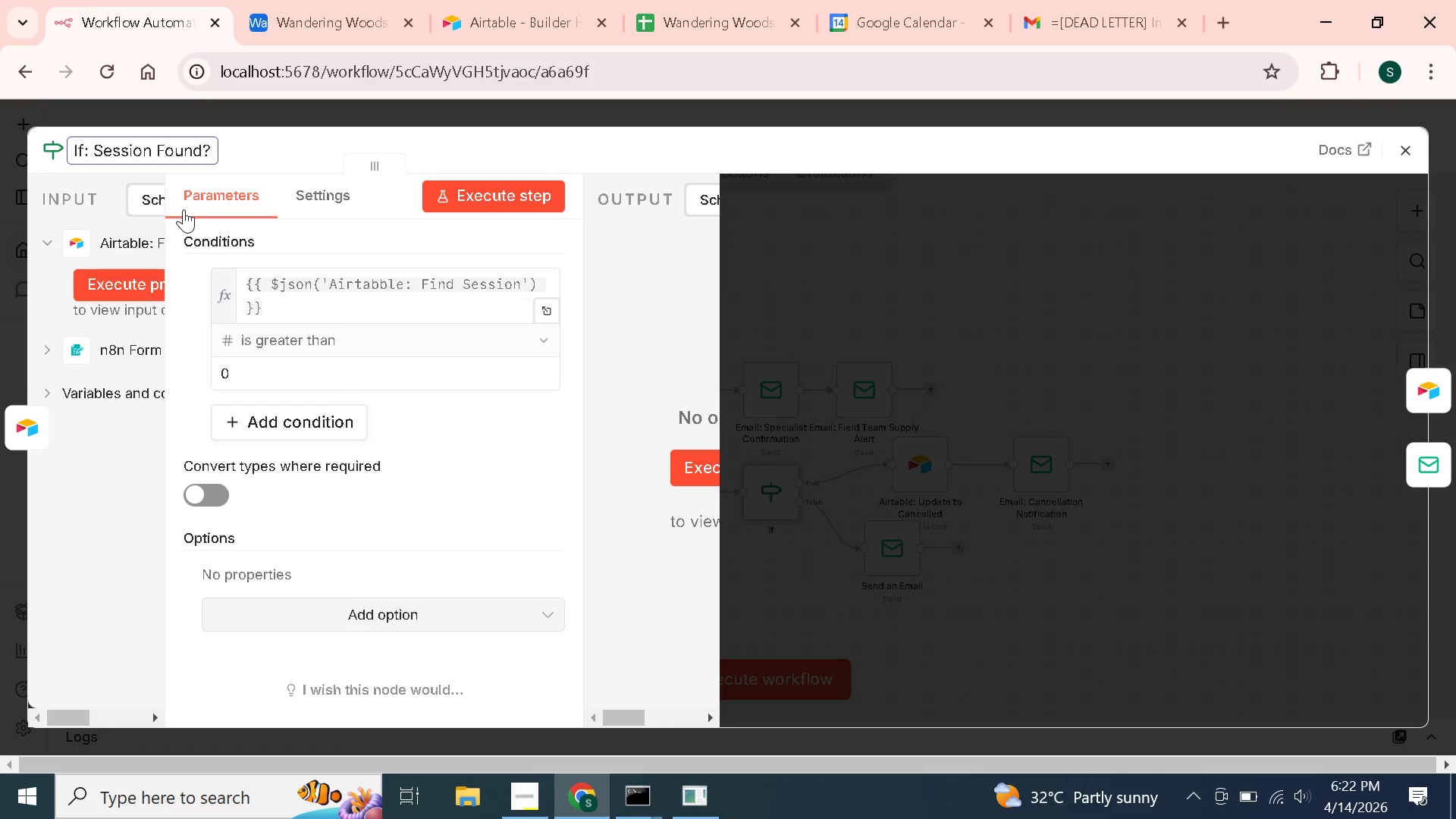 